 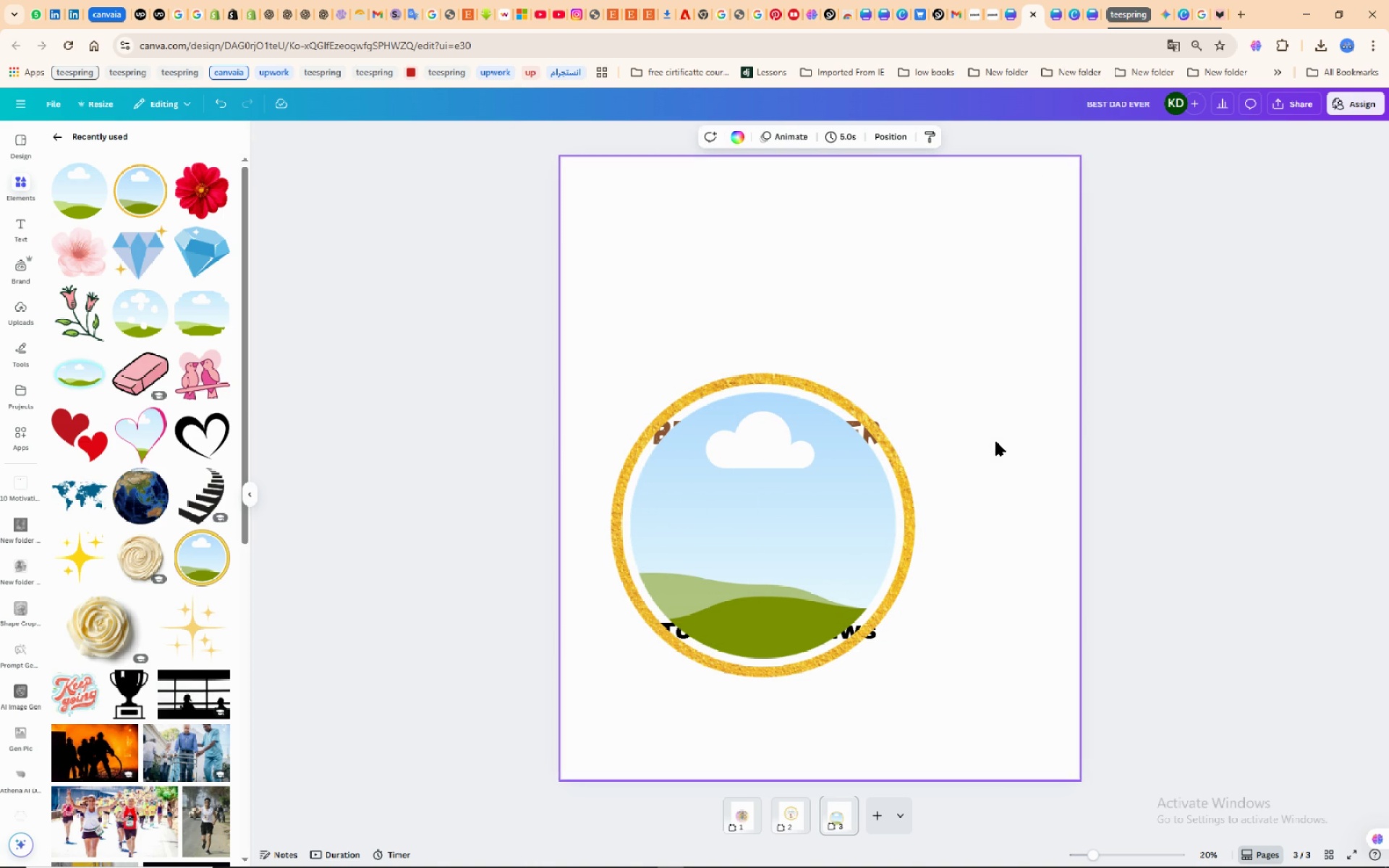 
left_click([873, 457])
 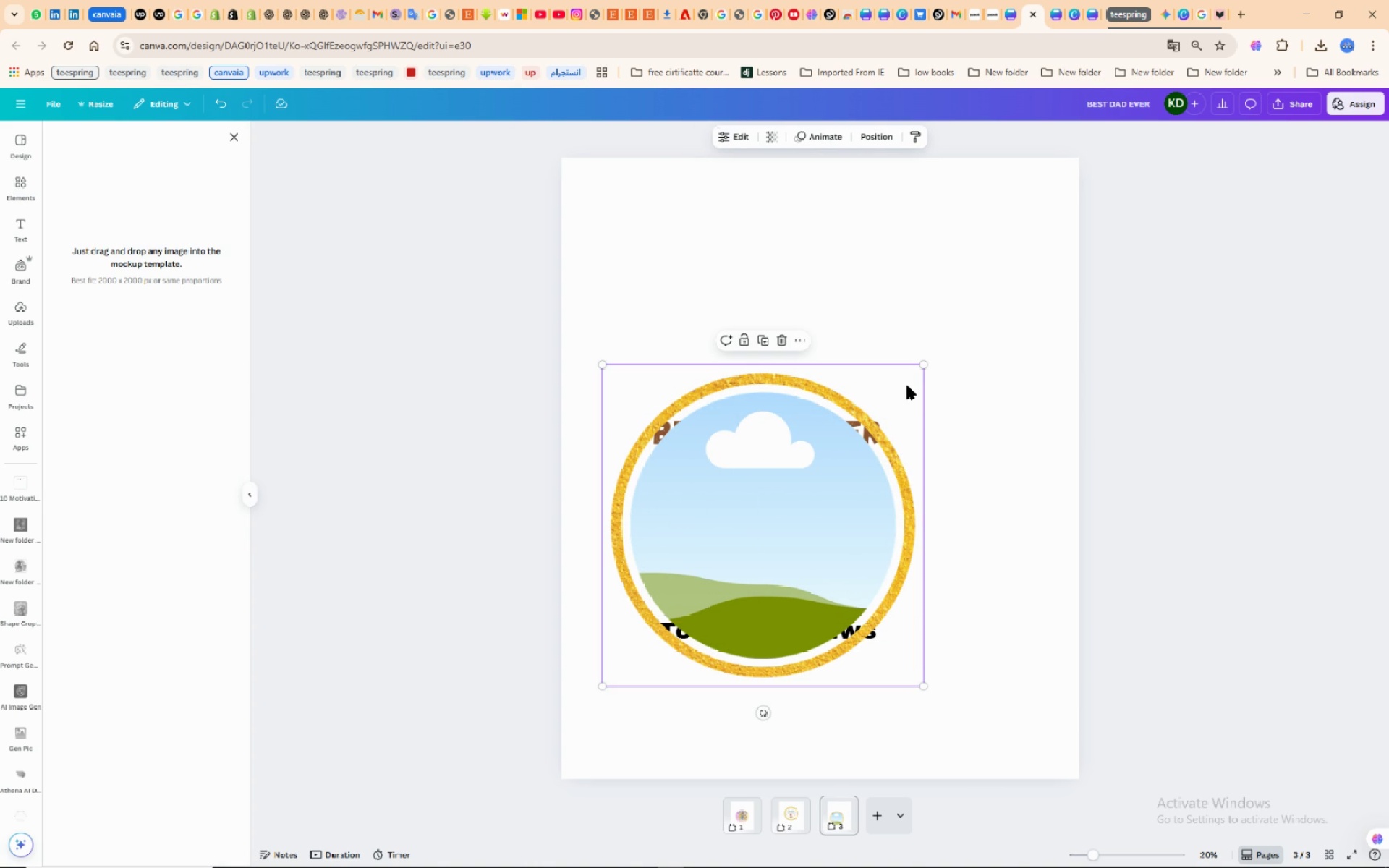 
double_click([907, 386])
 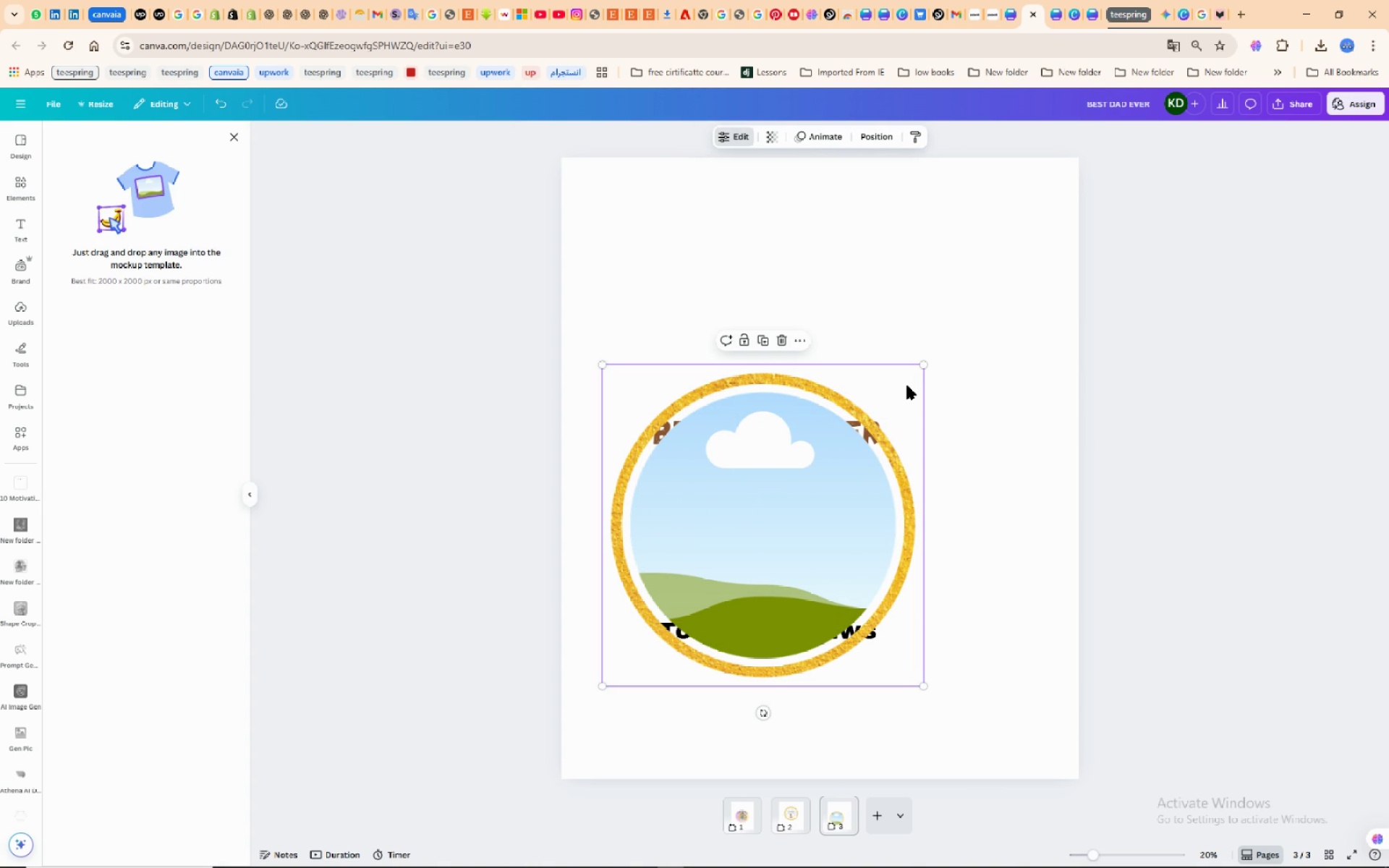 
triple_click([907, 386])
 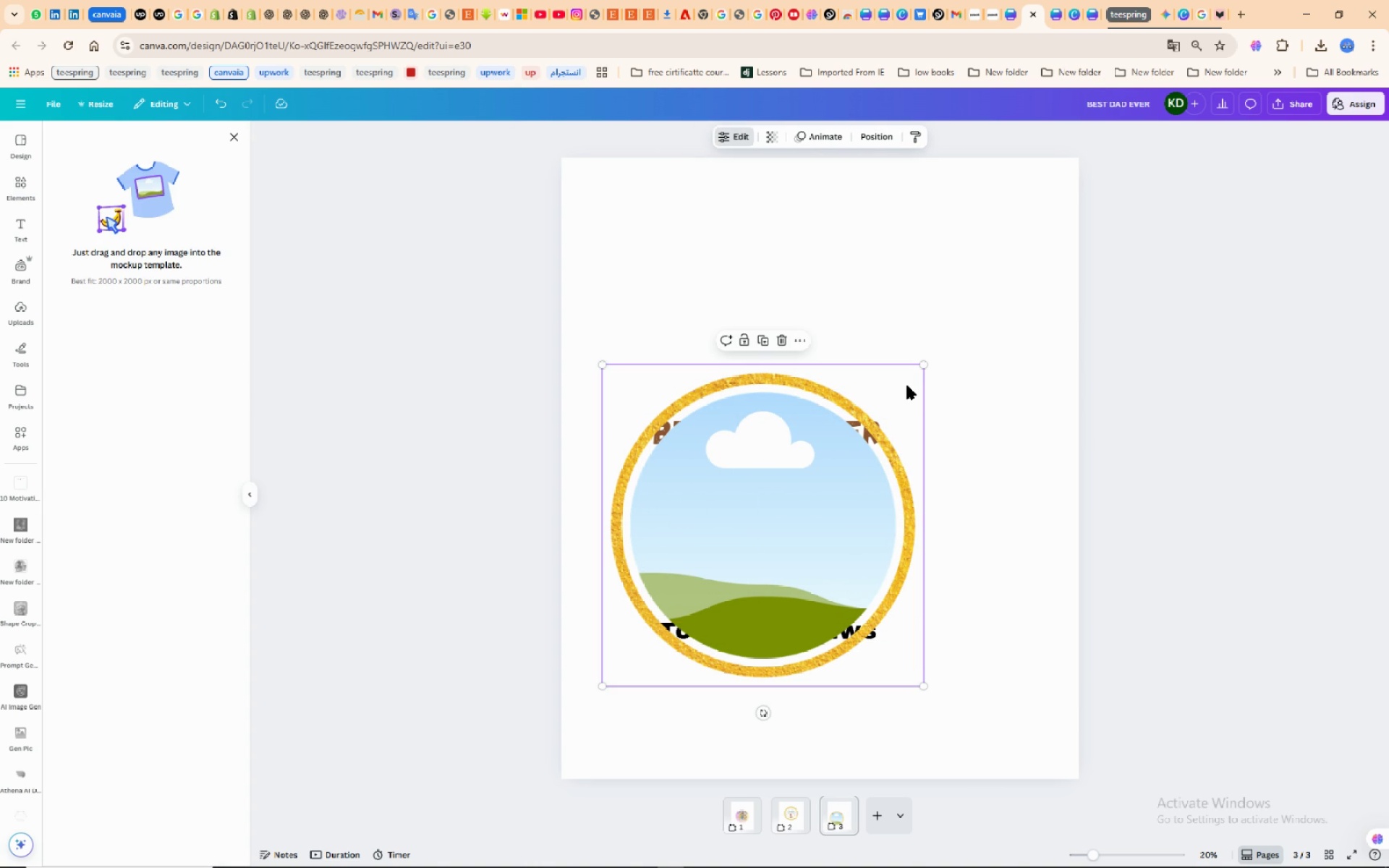 
triple_click([907, 386])
 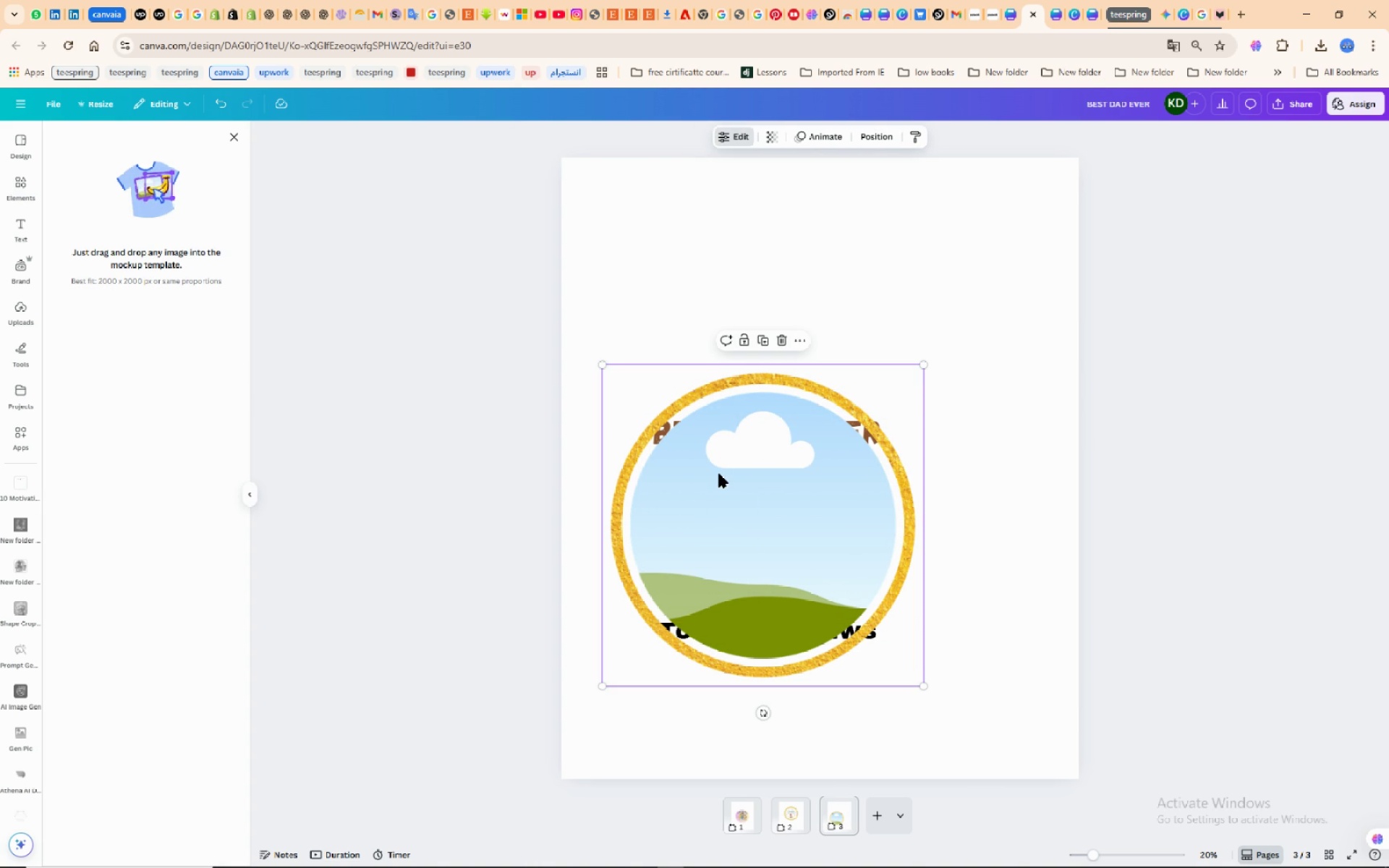 
left_click([719, 474])
 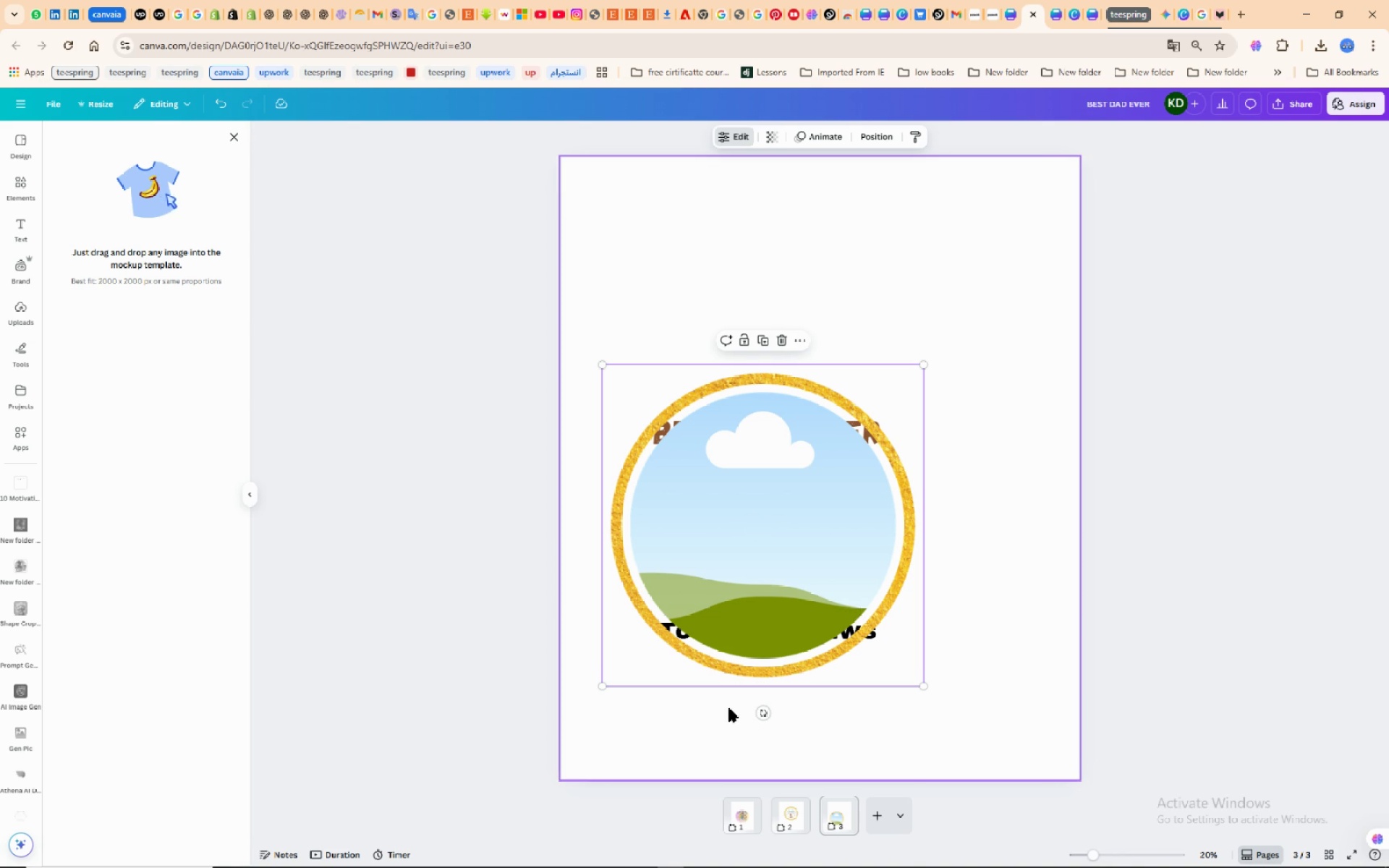 
left_click([729, 708])
 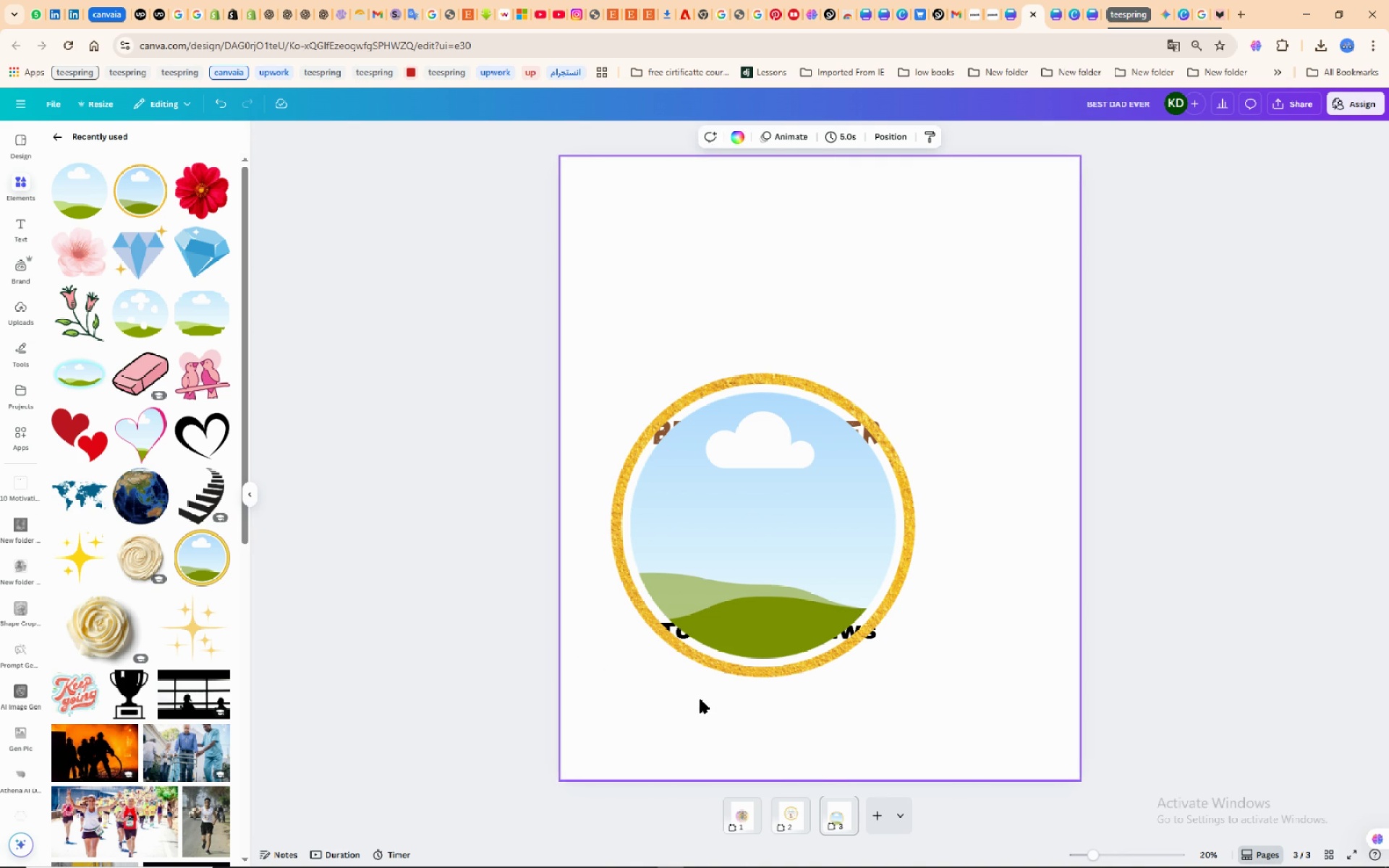 
left_click([693, 702])
 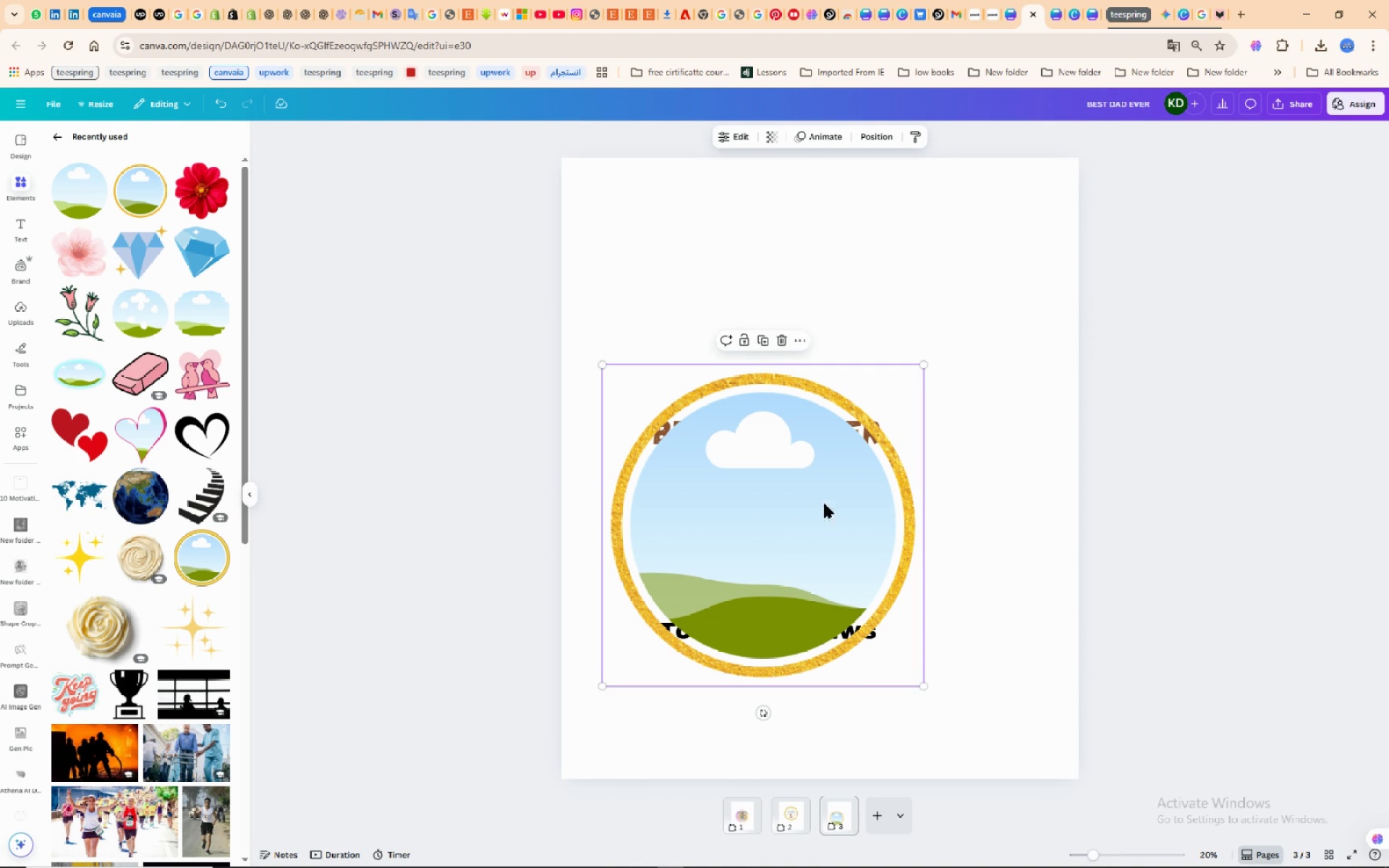 
left_click([796, 522])
 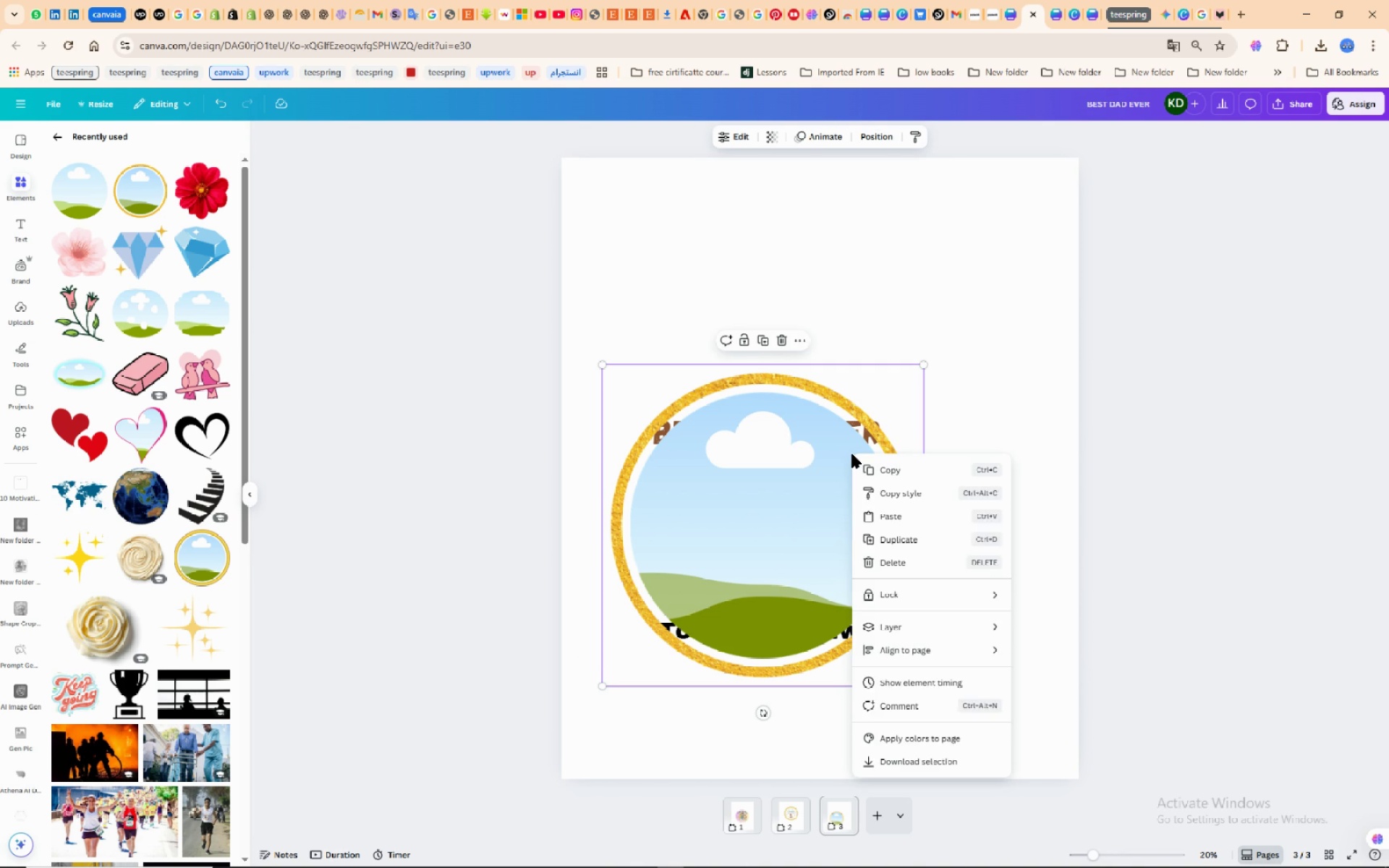 
right_click([852, 454])
 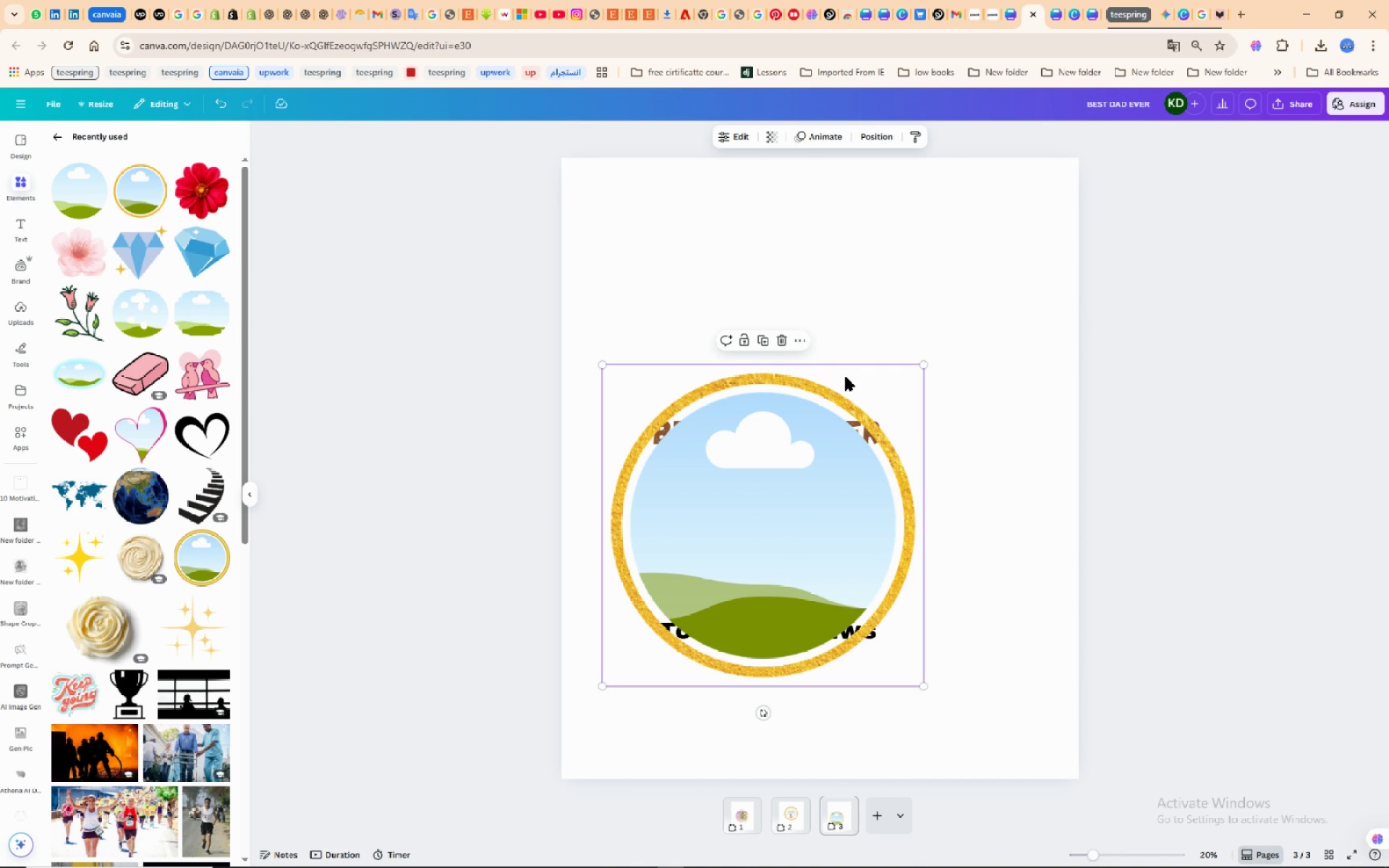 
left_click([853, 373])
 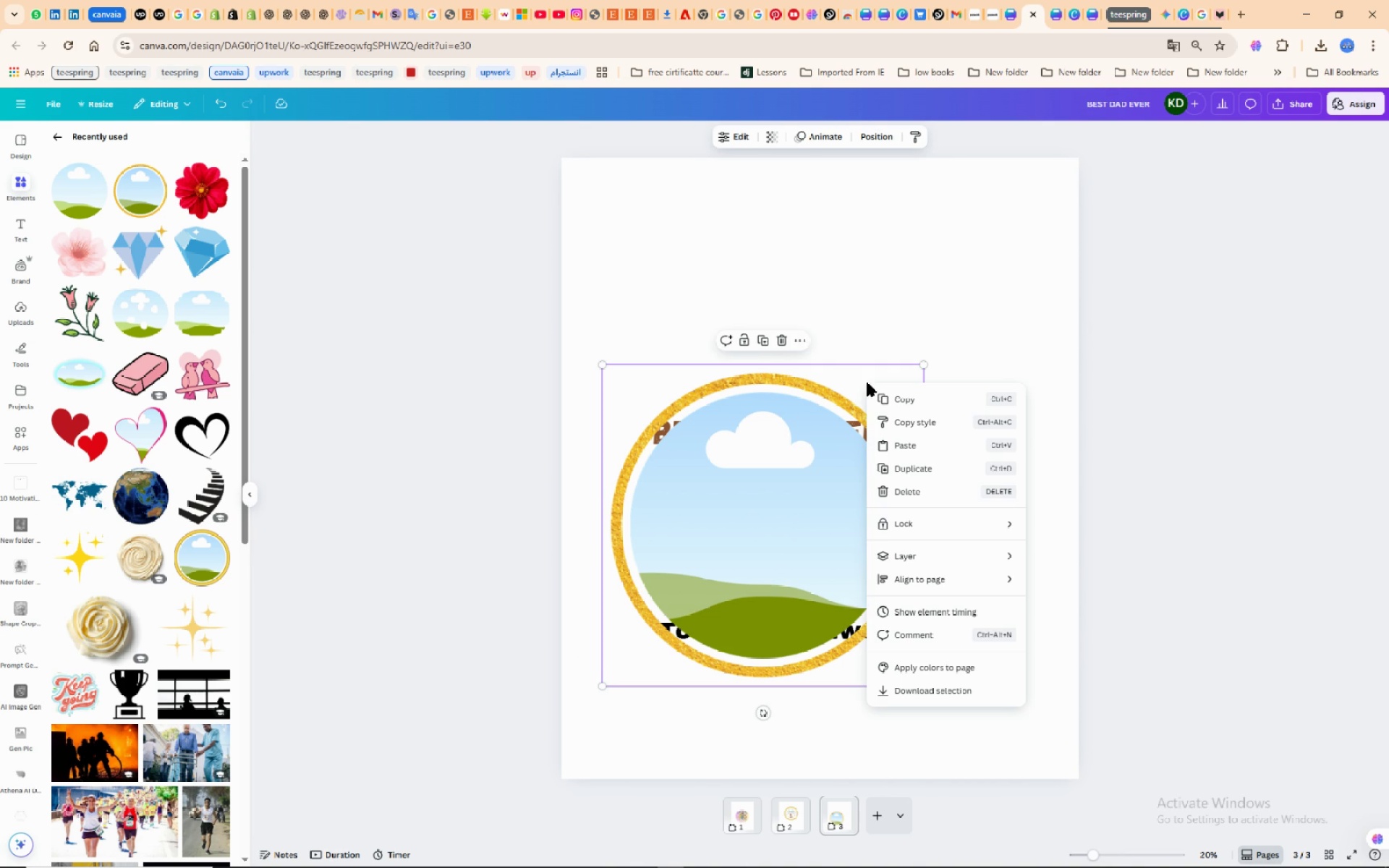 
right_click([867, 383])
 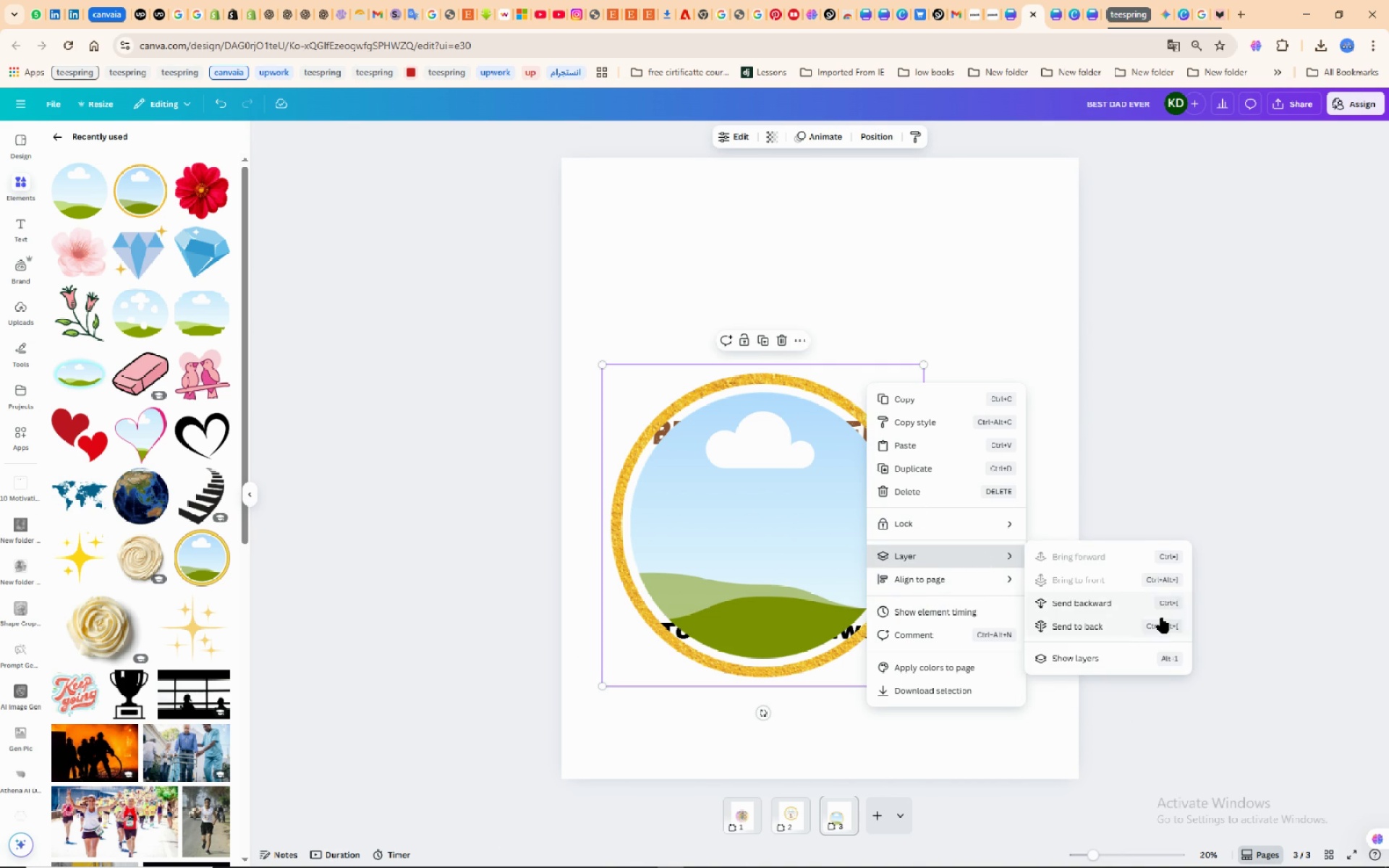 
left_click([1122, 605])
 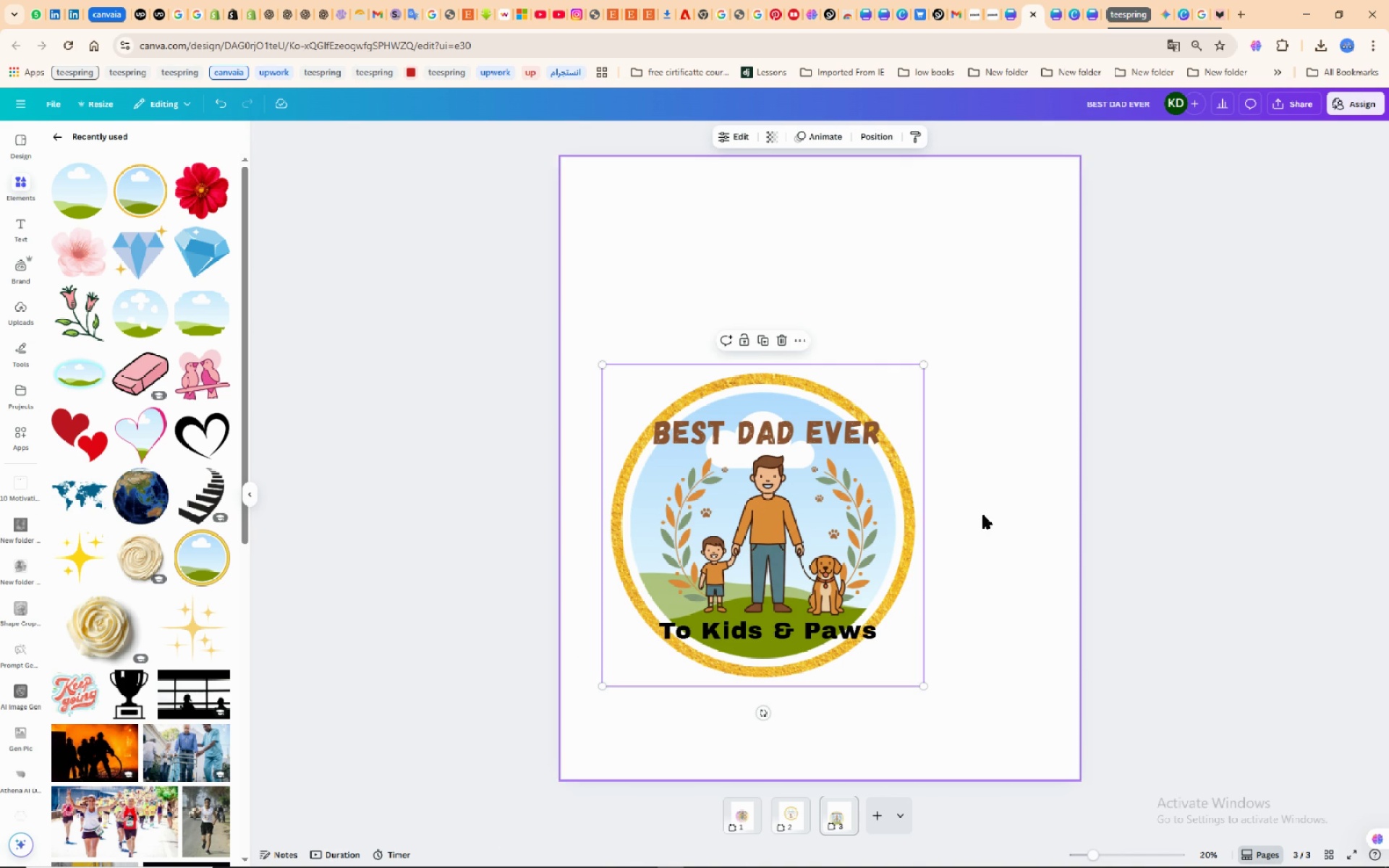 
mouse_move([988, 512])
 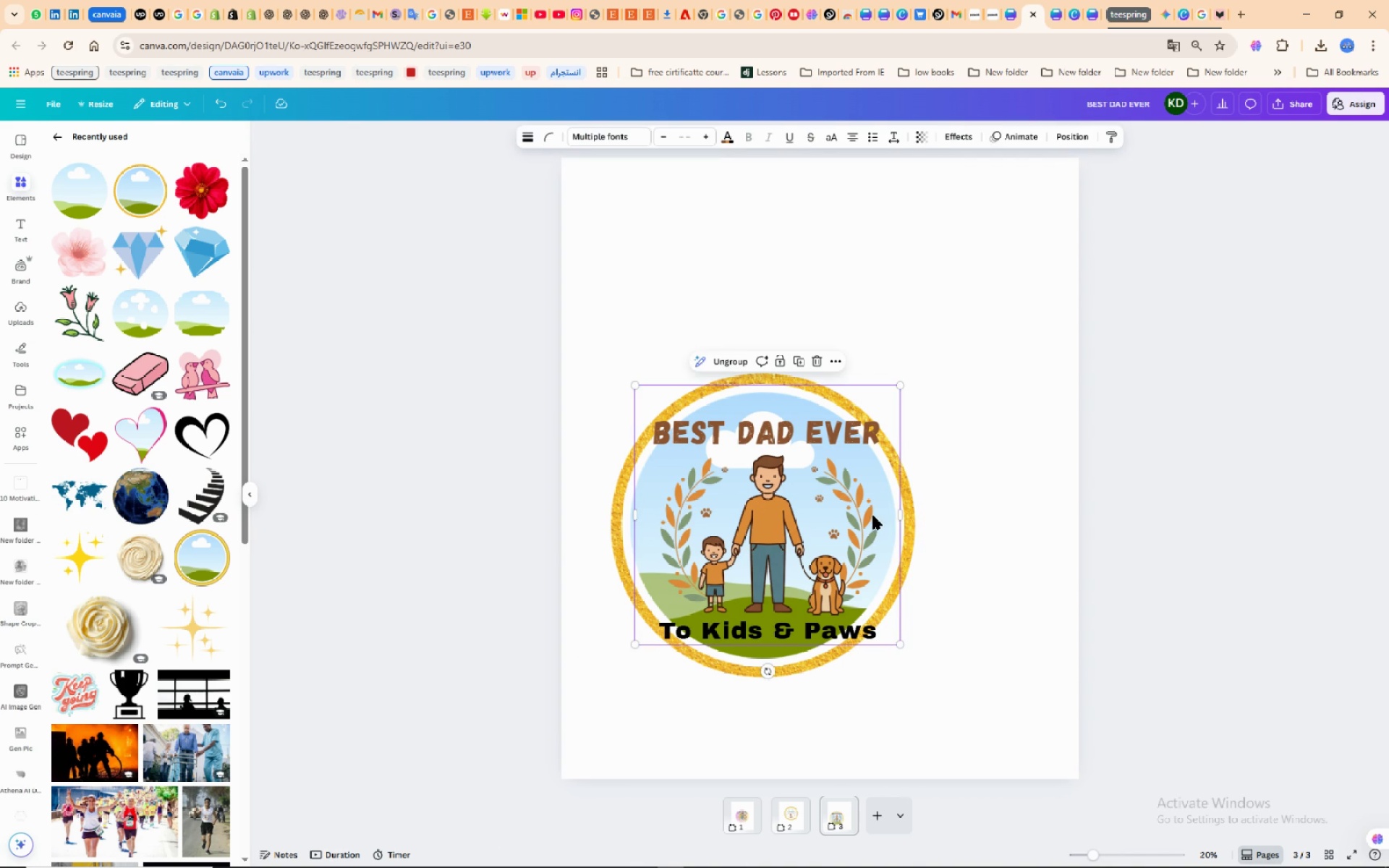 
left_click([874, 514])
 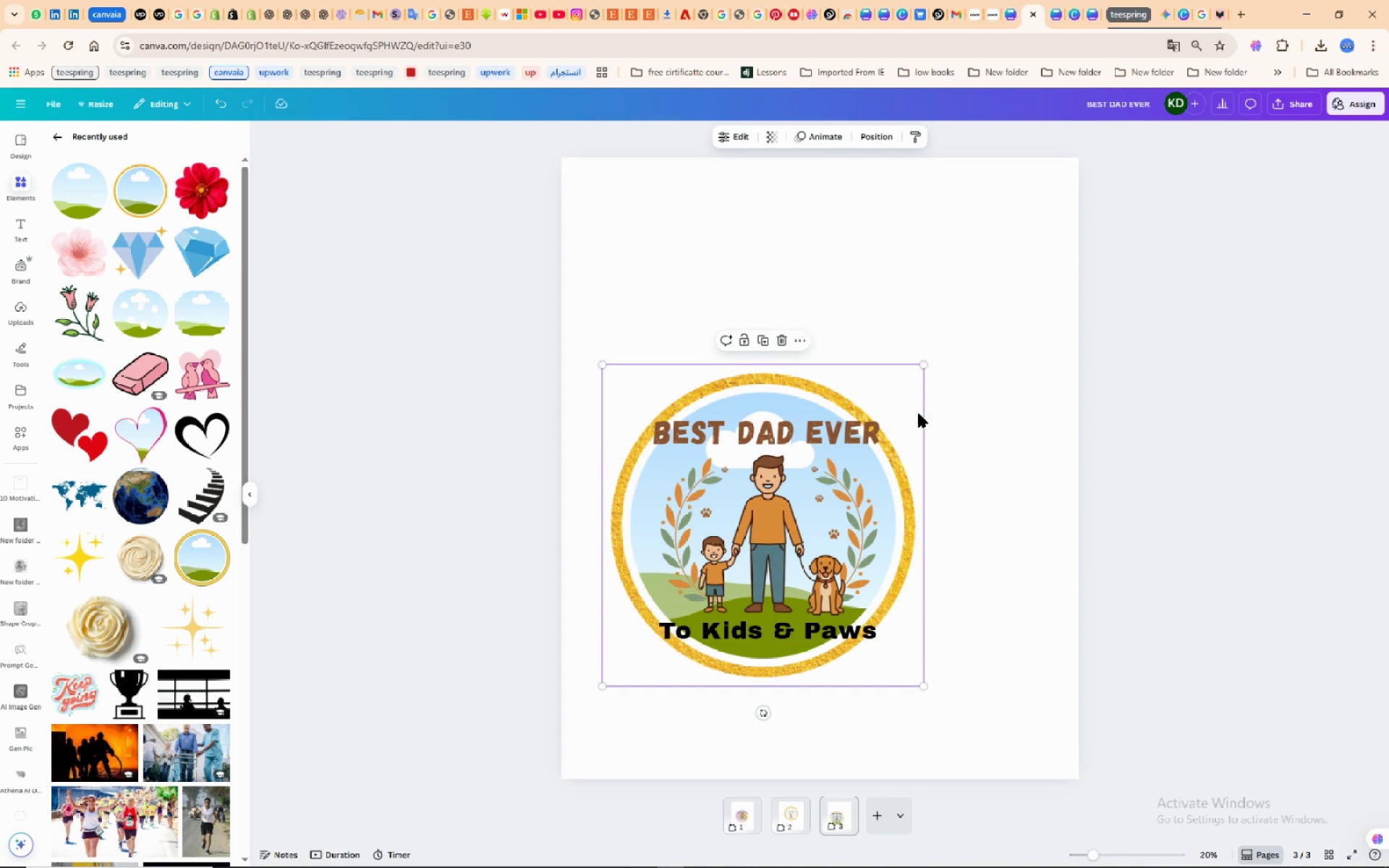 
left_click([914, 420])